 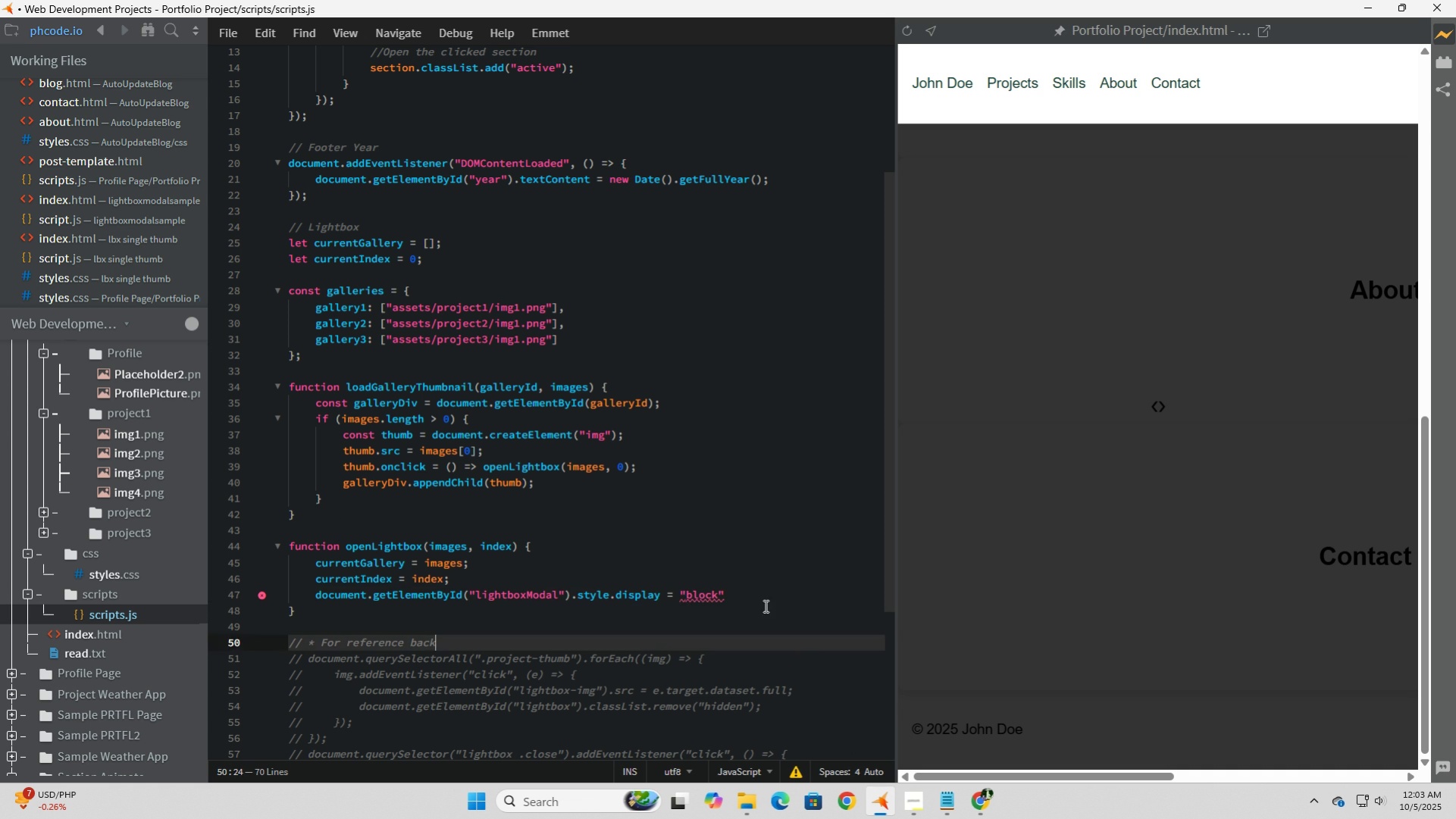 
left_click([762, 604])
 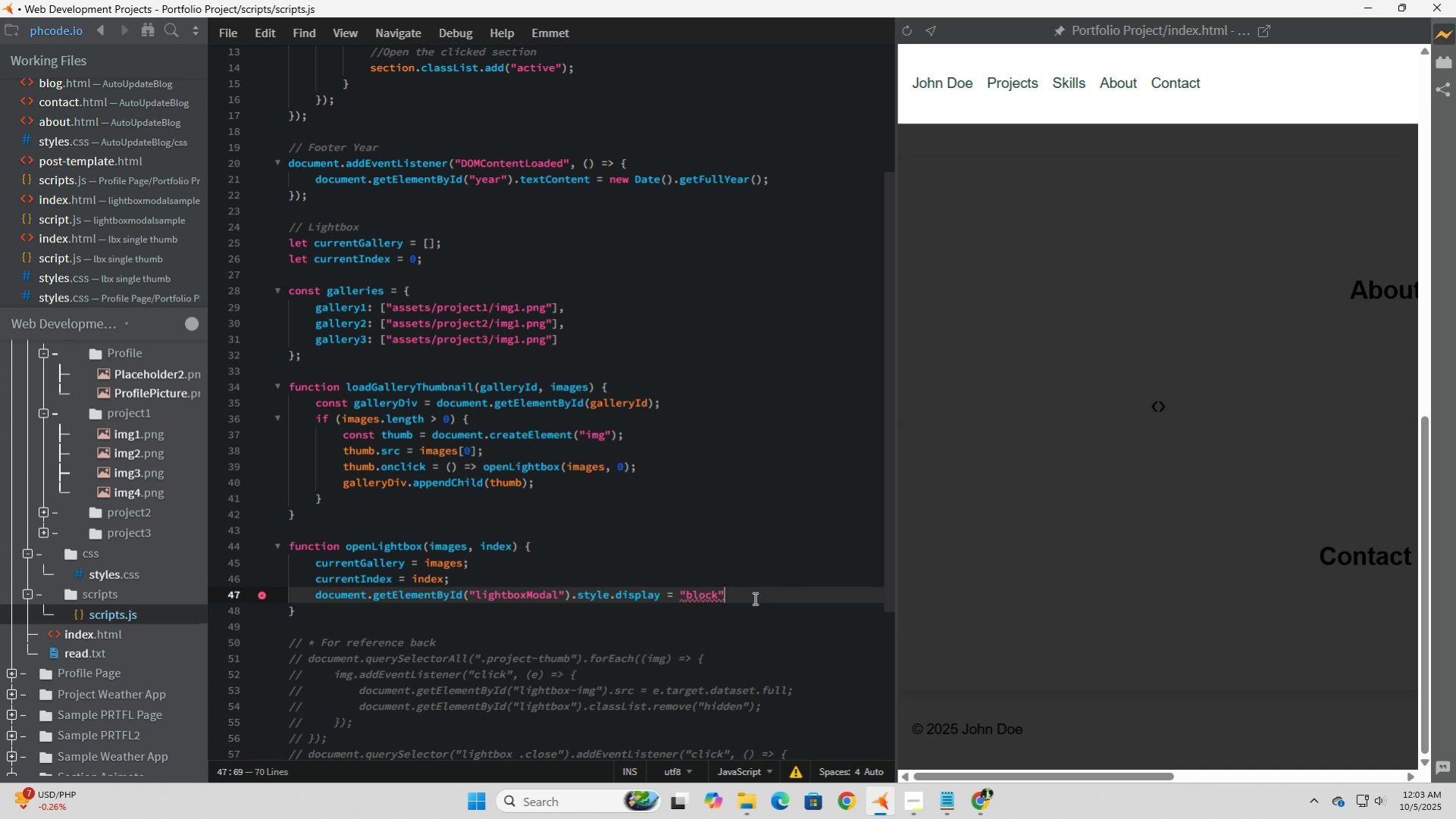 
left_click([753, 598])
 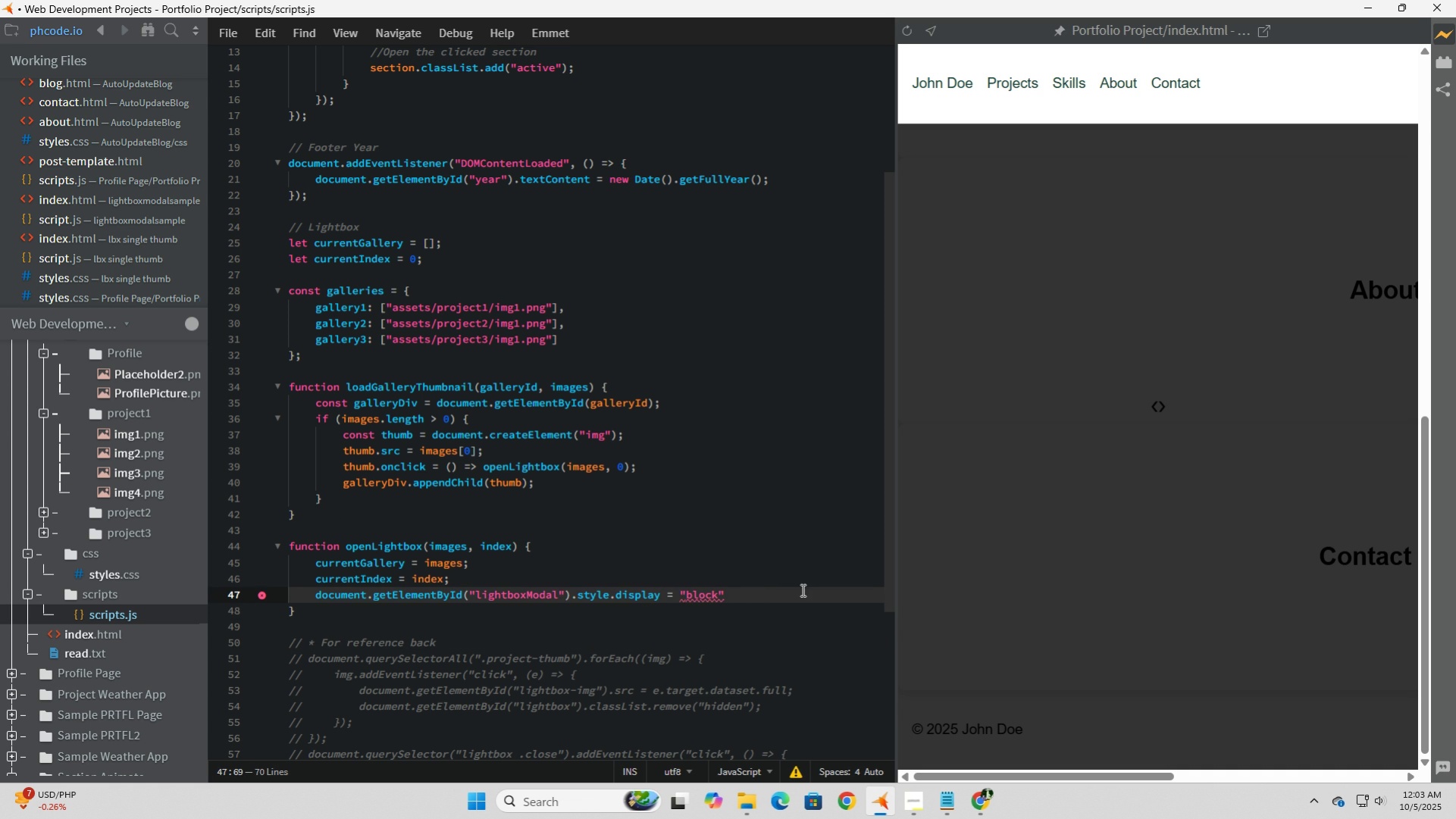 
key(Semicolon)
 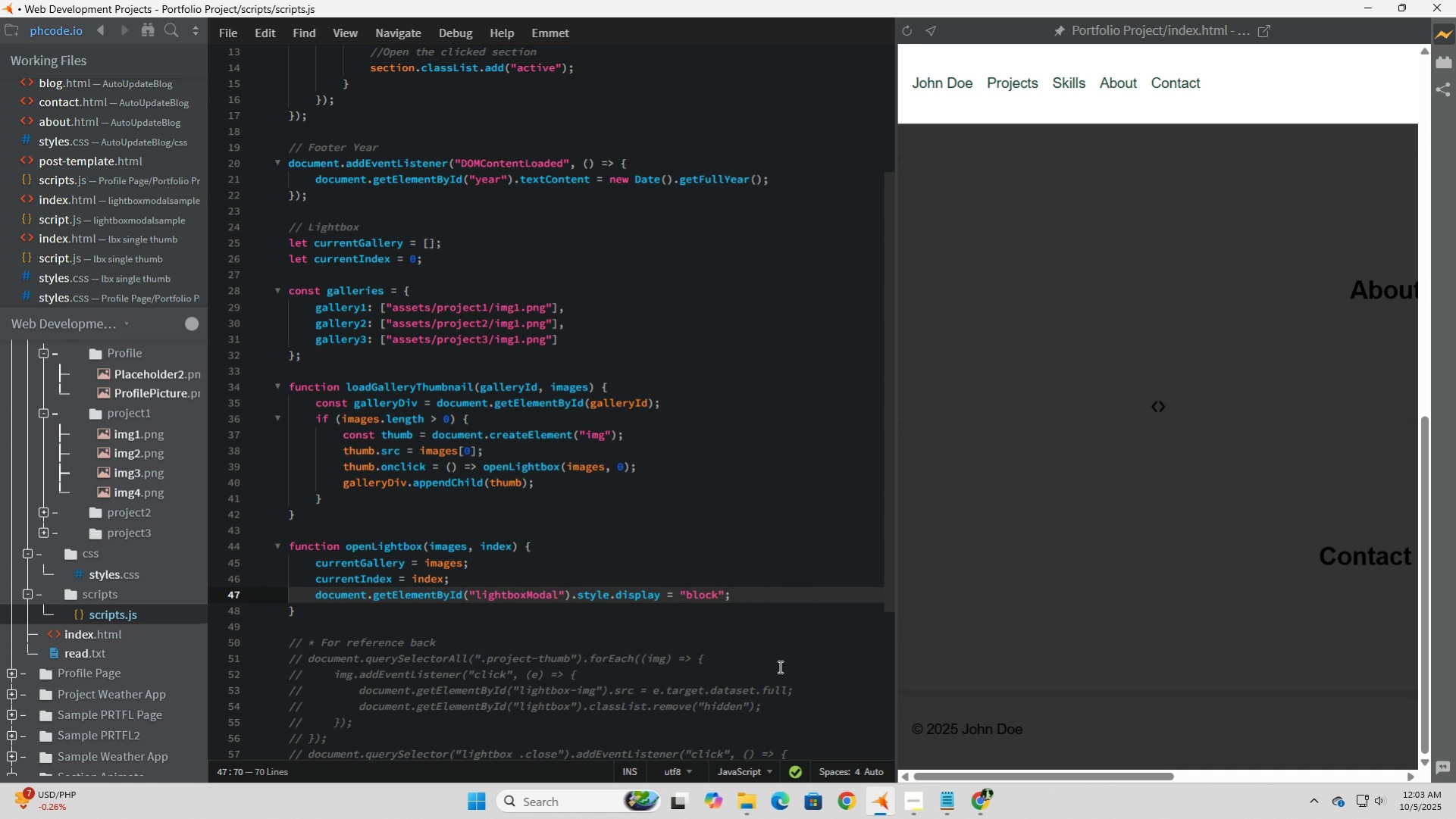 
left_click([716, 638])
 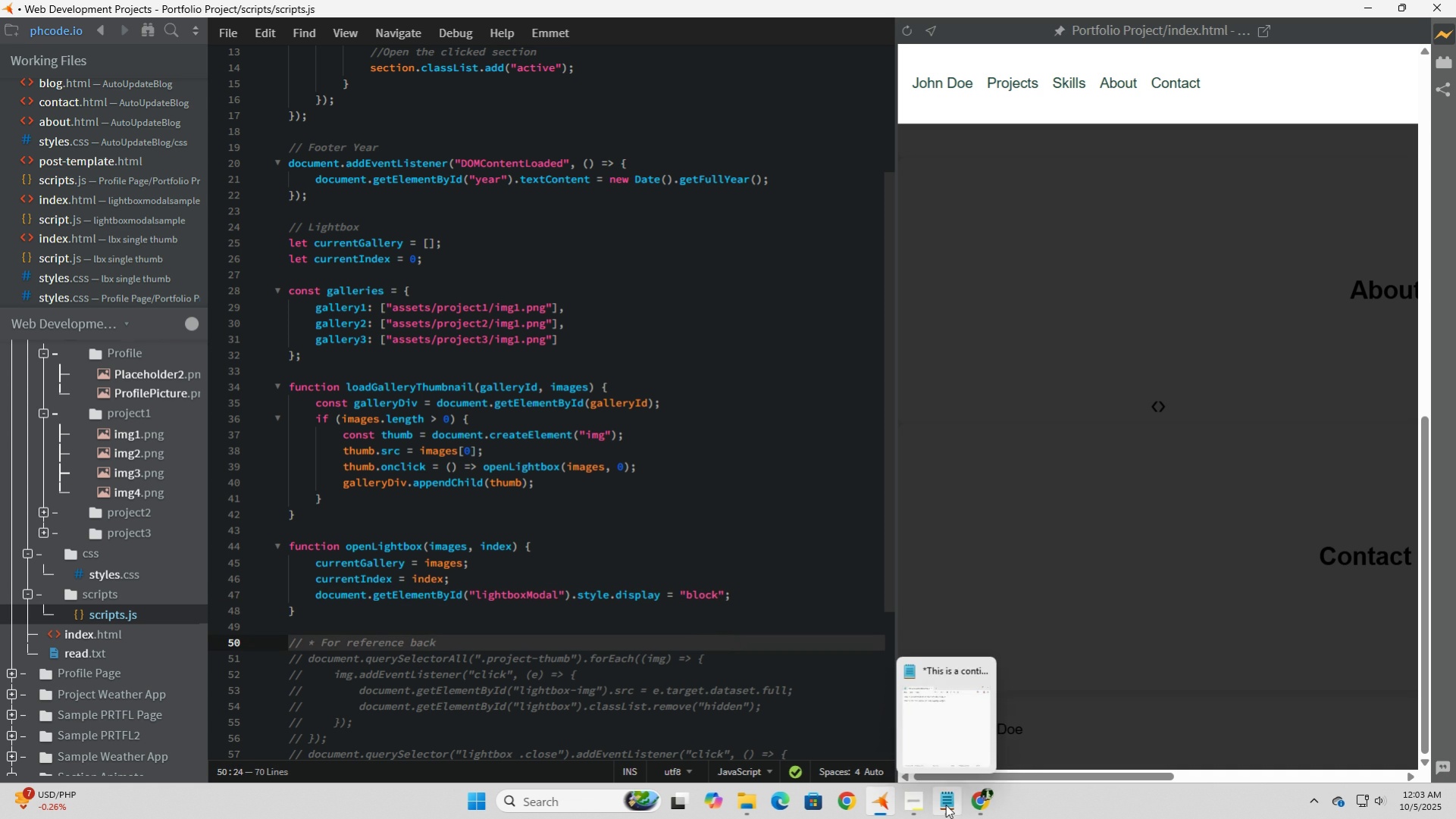 
left_click([916, 808])
 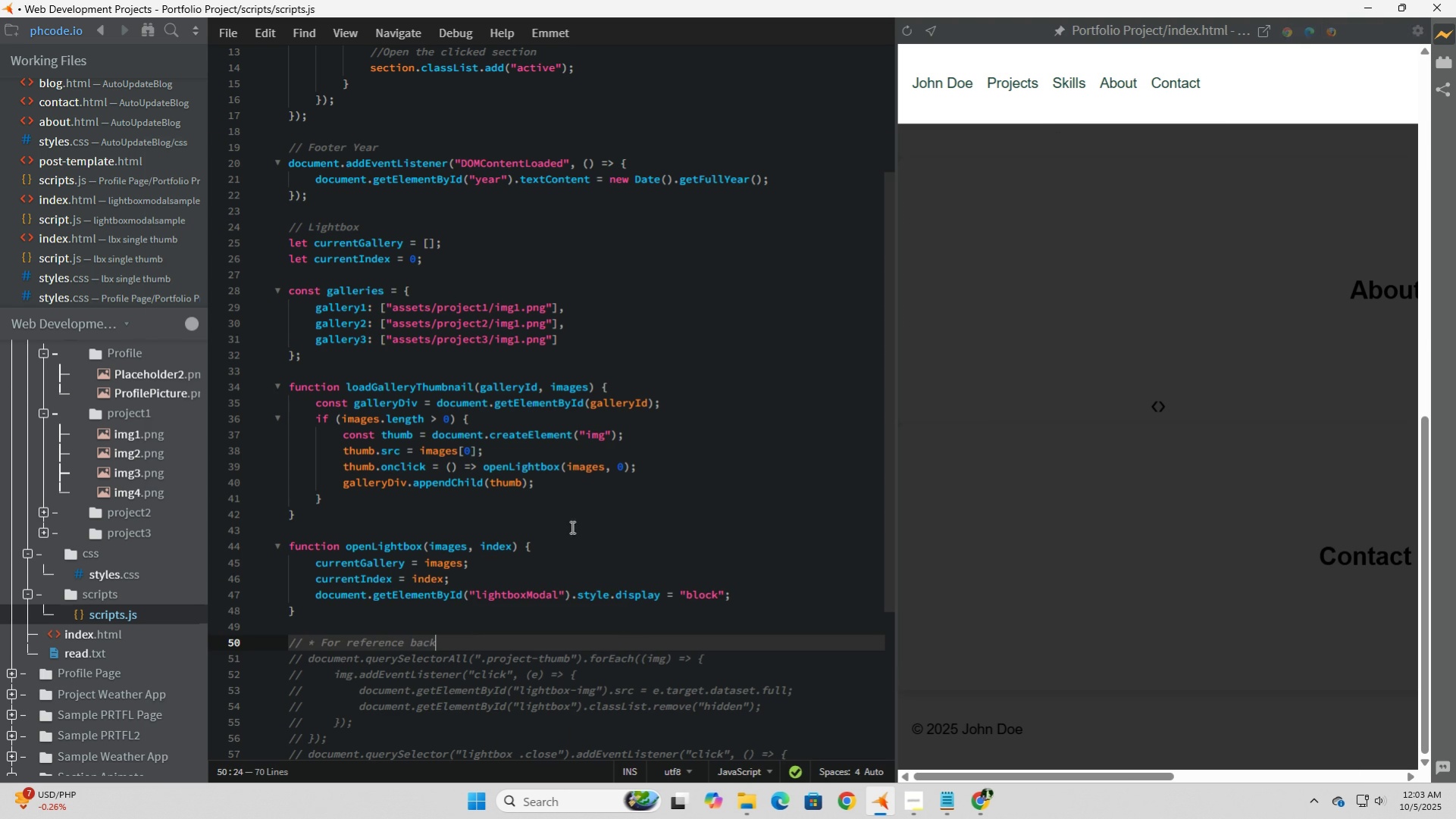 
left_click([758, 600])
 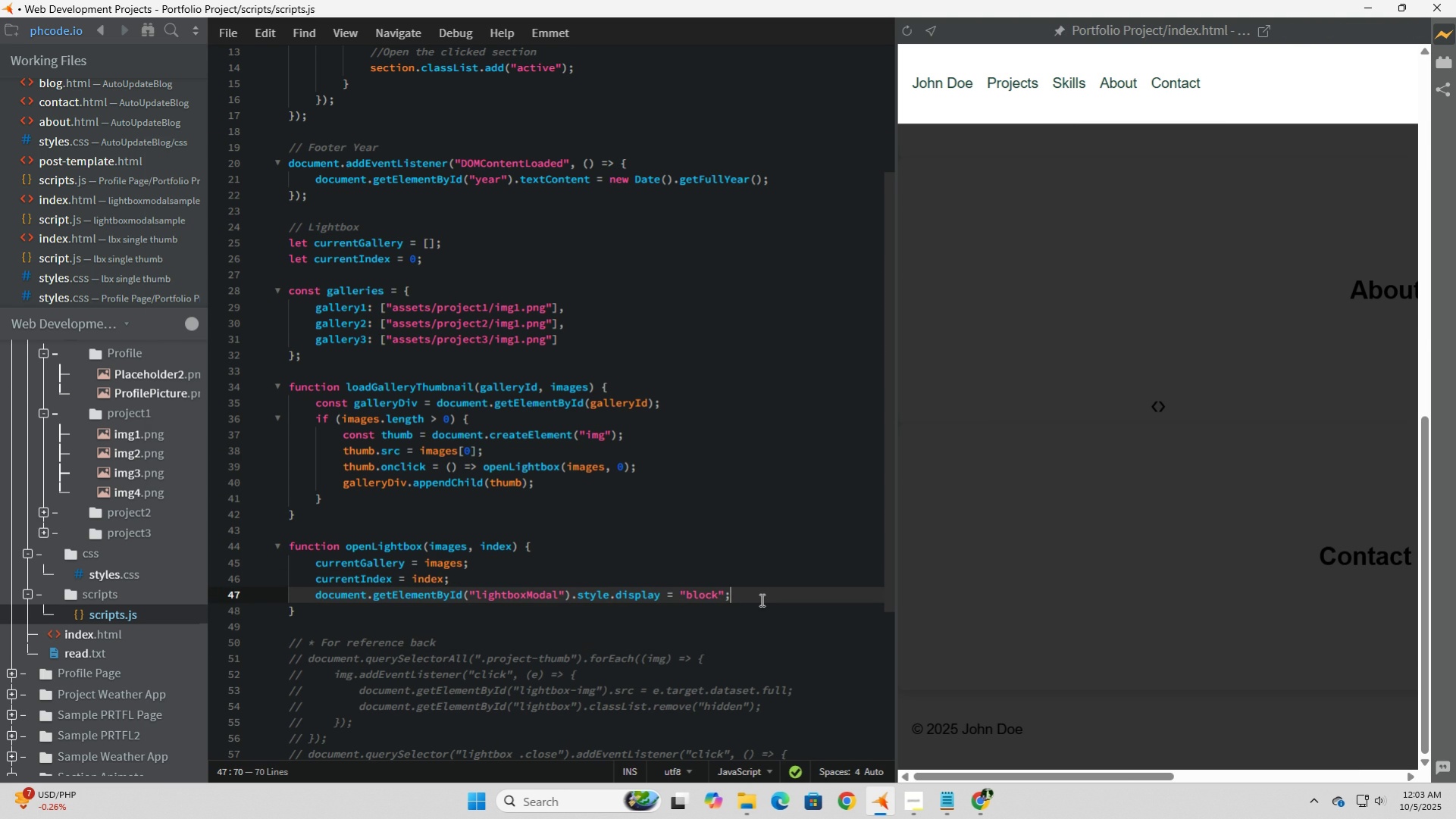 
key(Enter)
 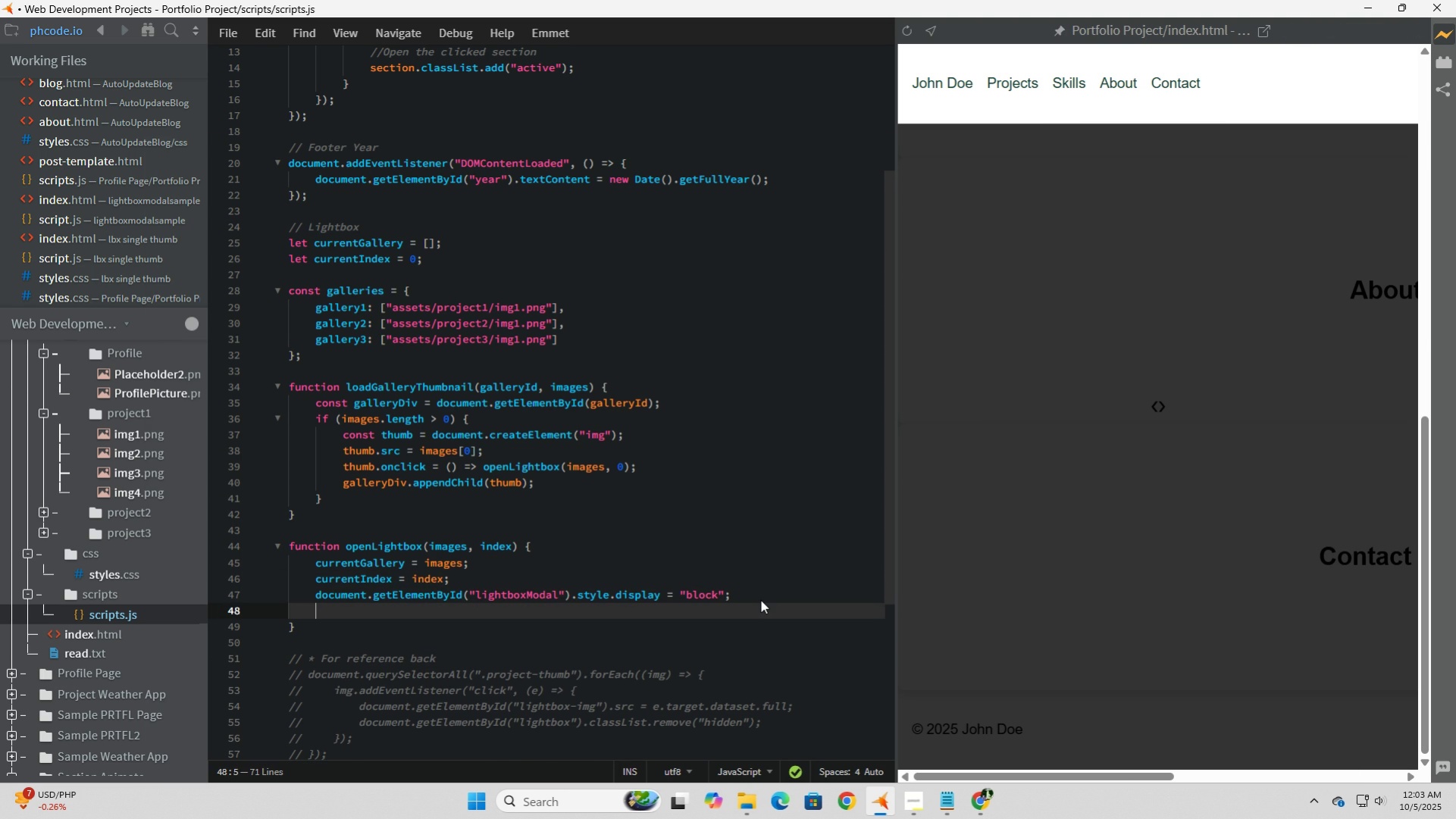 
type(showImage();)